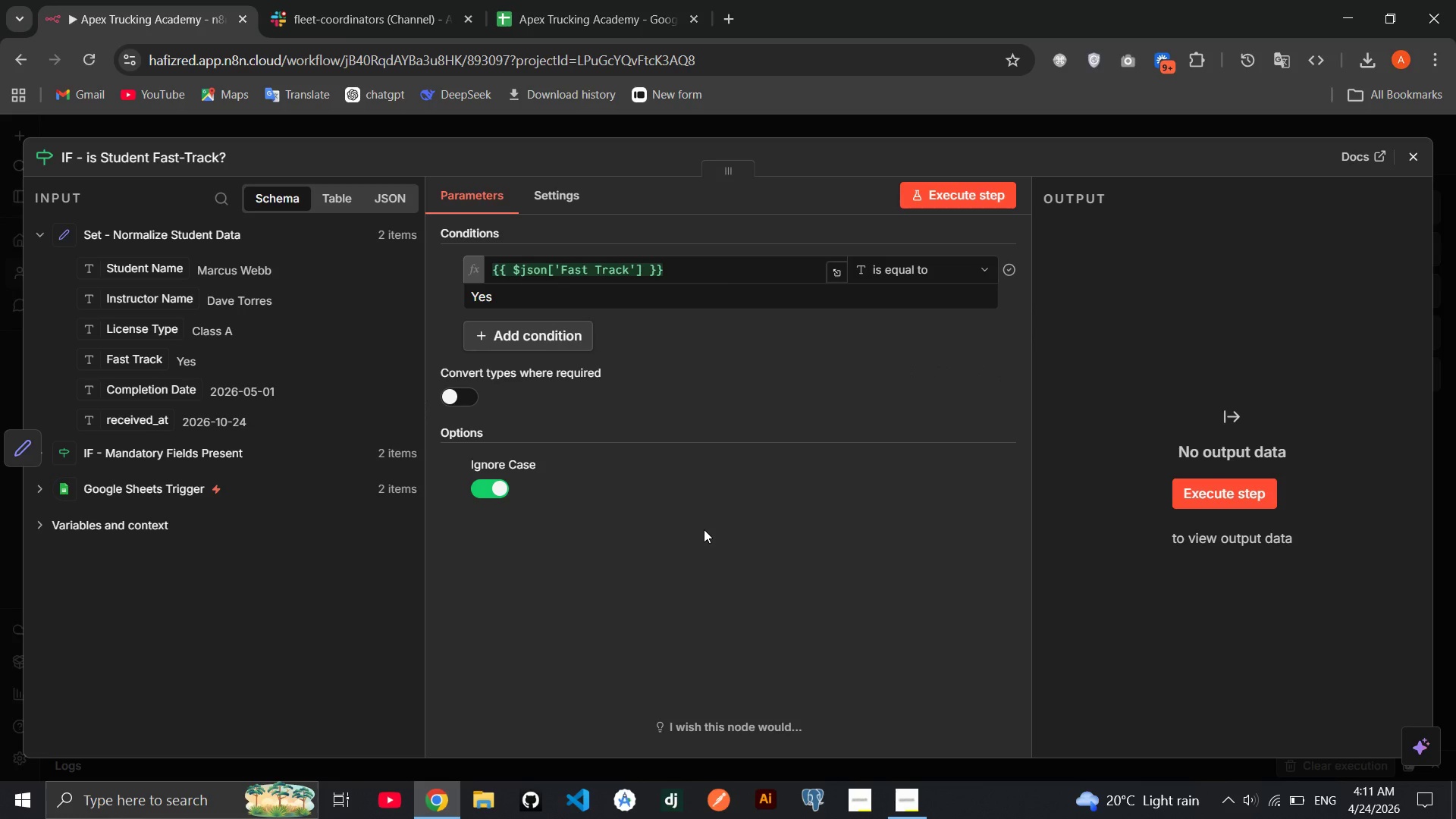 
wait(14.73)
 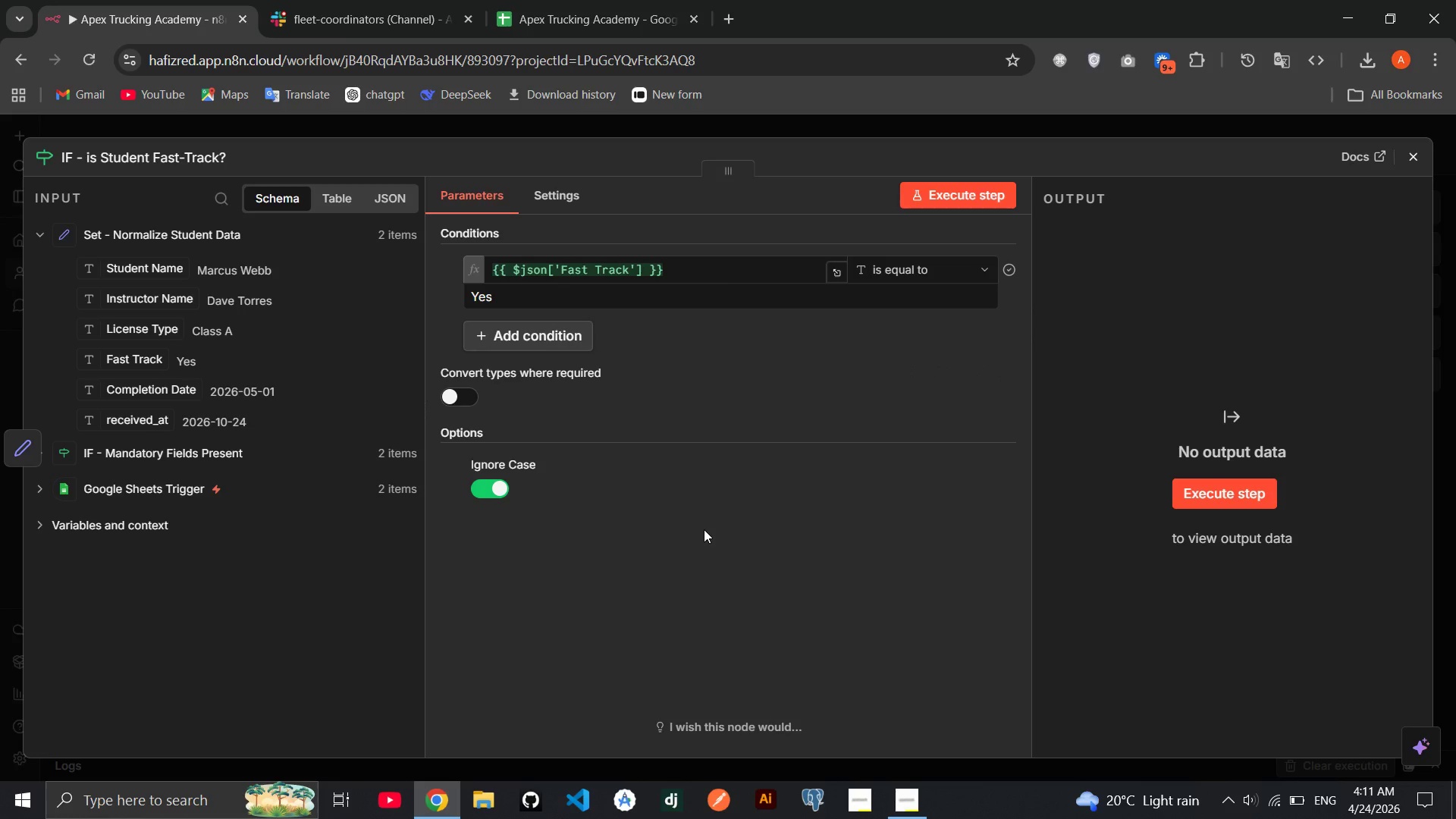 
left_click([1414, 155])
 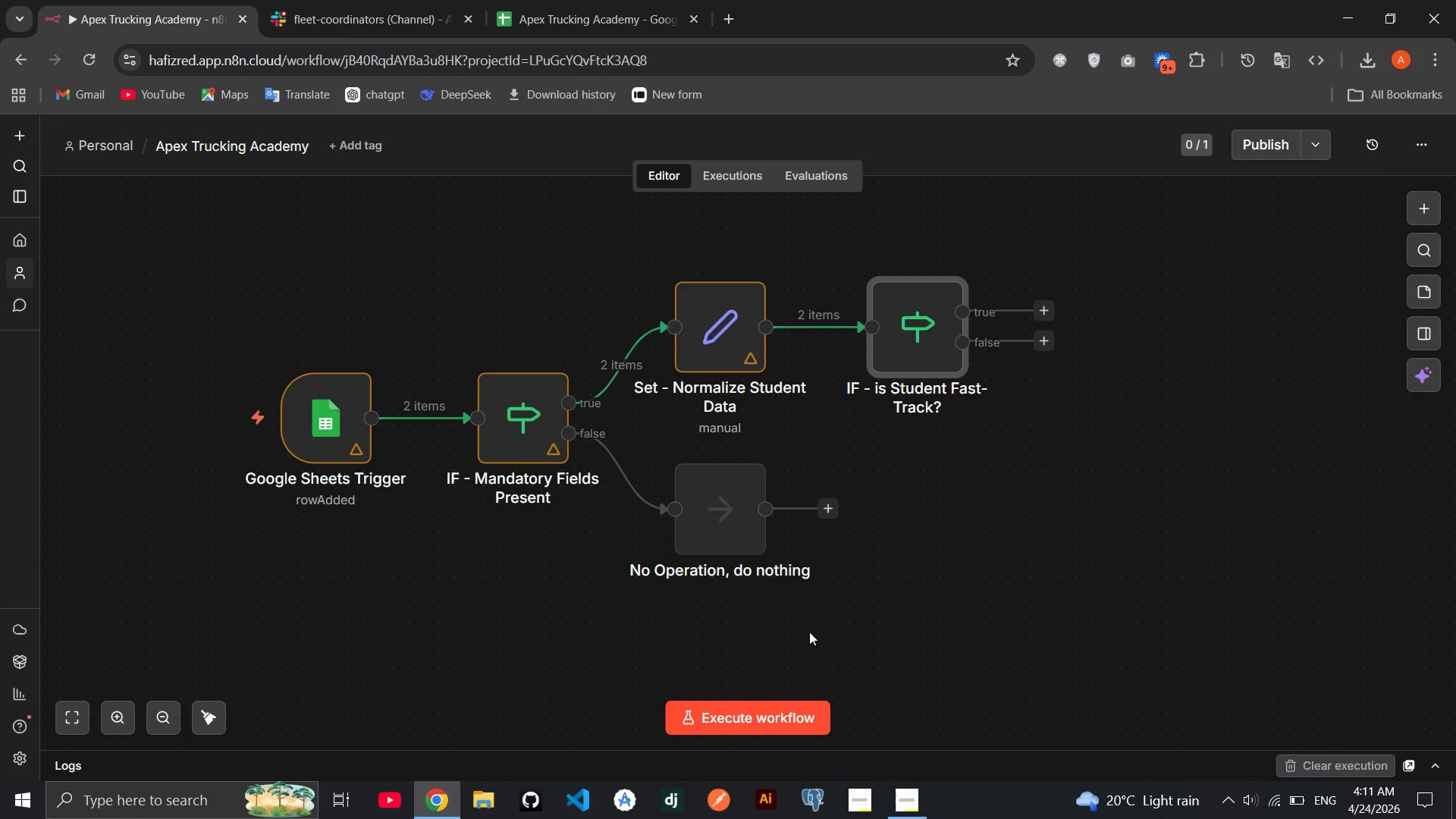 
left_click([774, 715])
 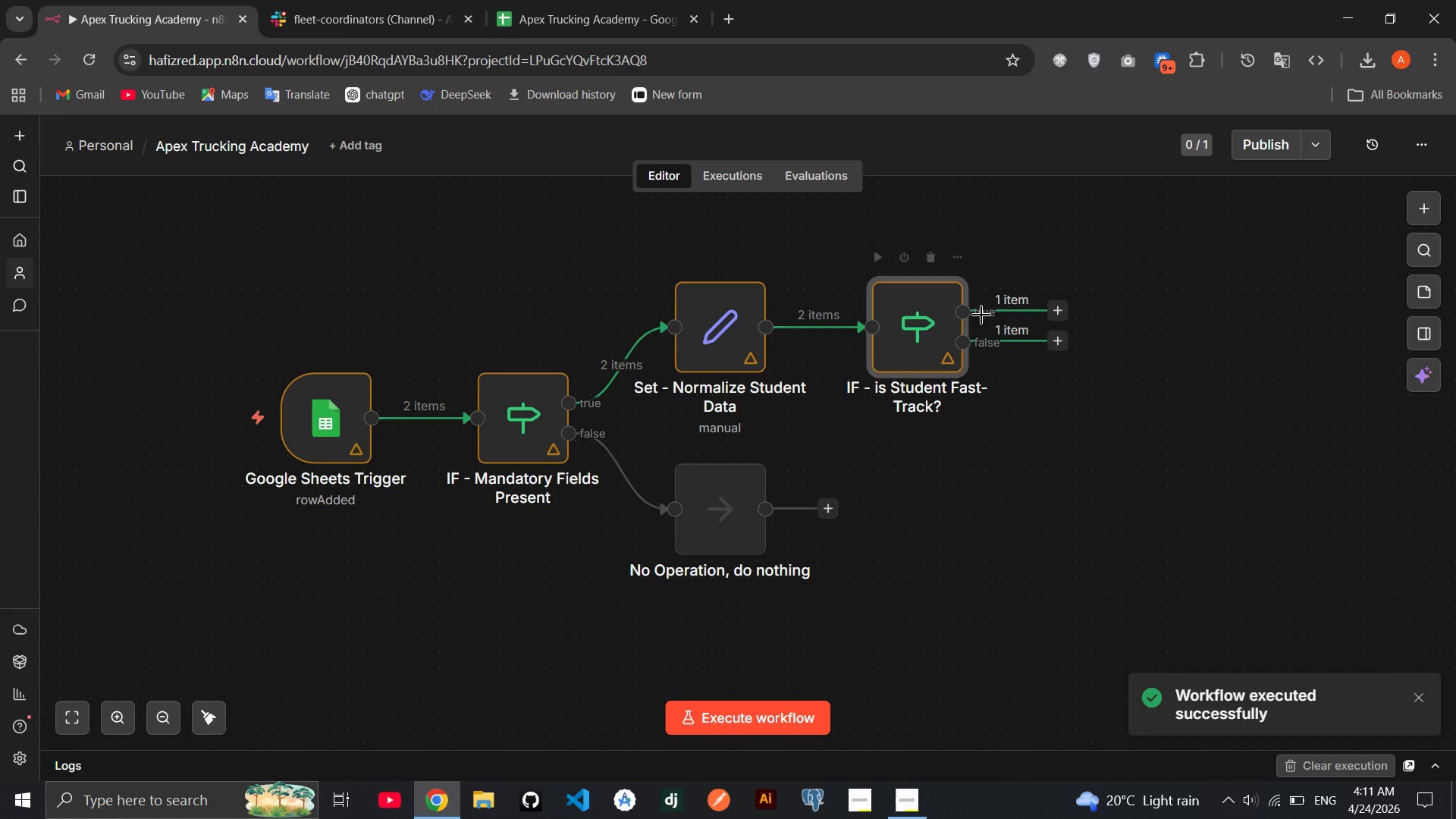 
wait(6.3)
 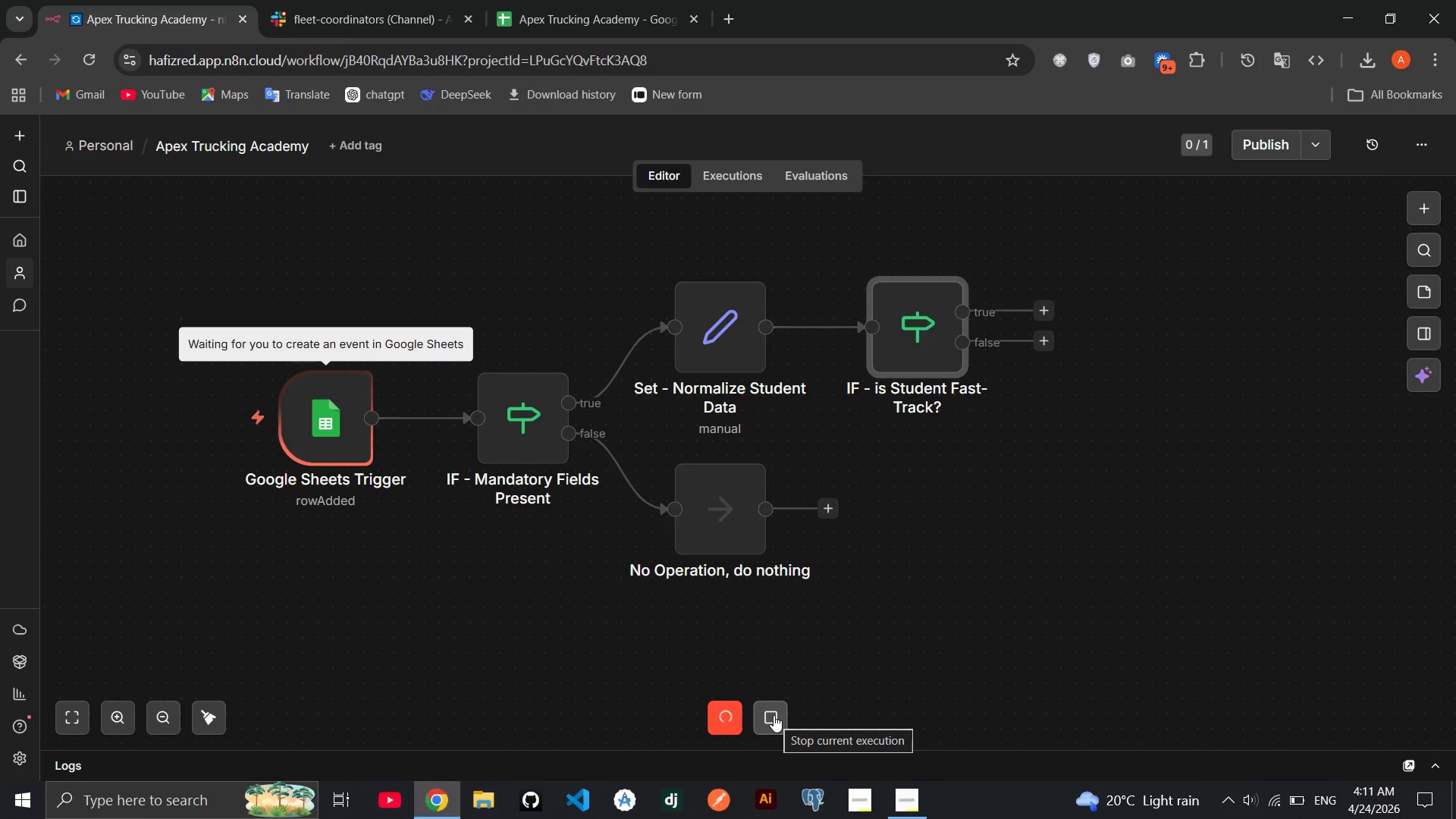 
double_click([903, 319])
 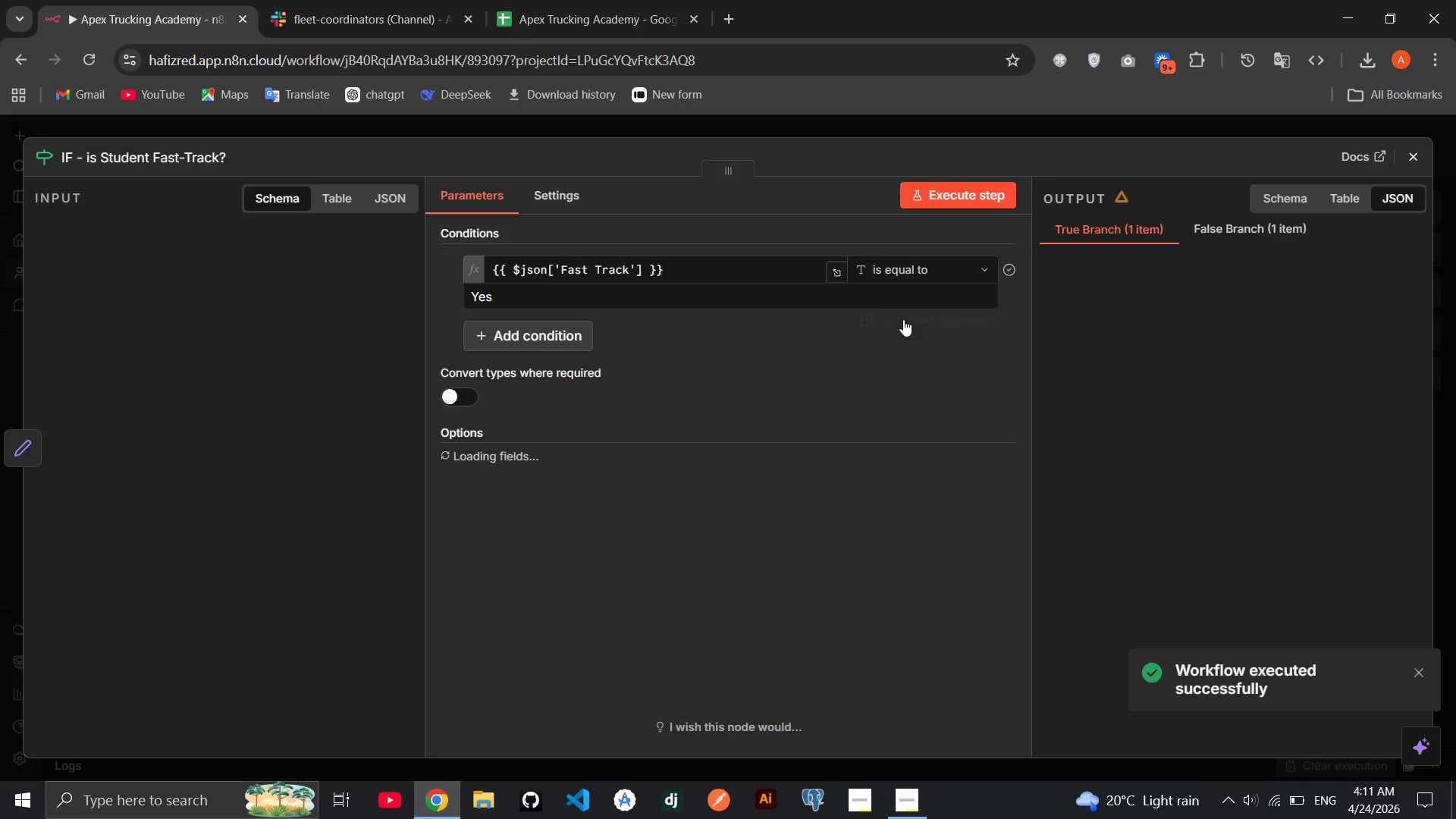 
mouse_move([953, 418])
 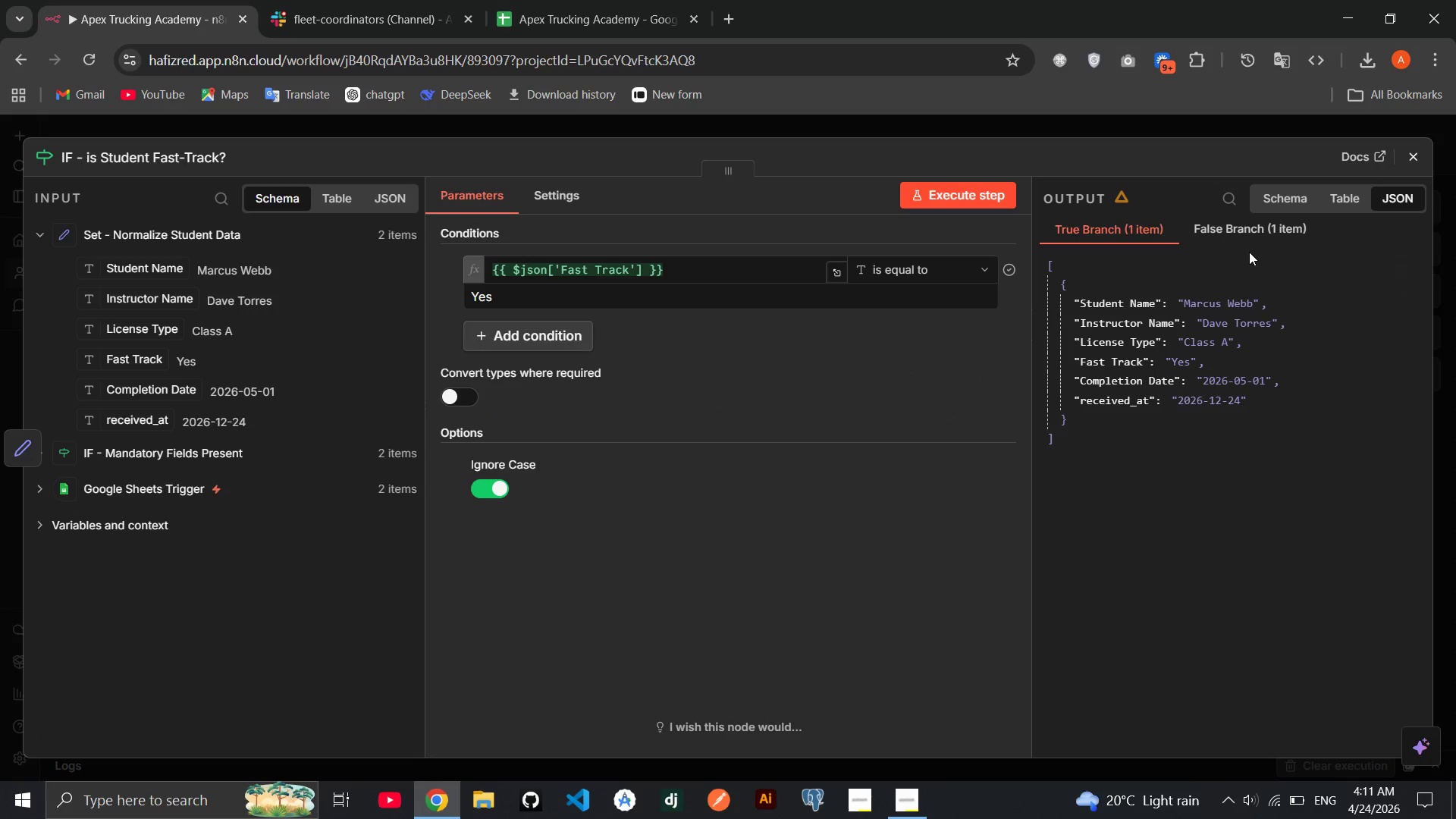 
left_click([1271, 240])
 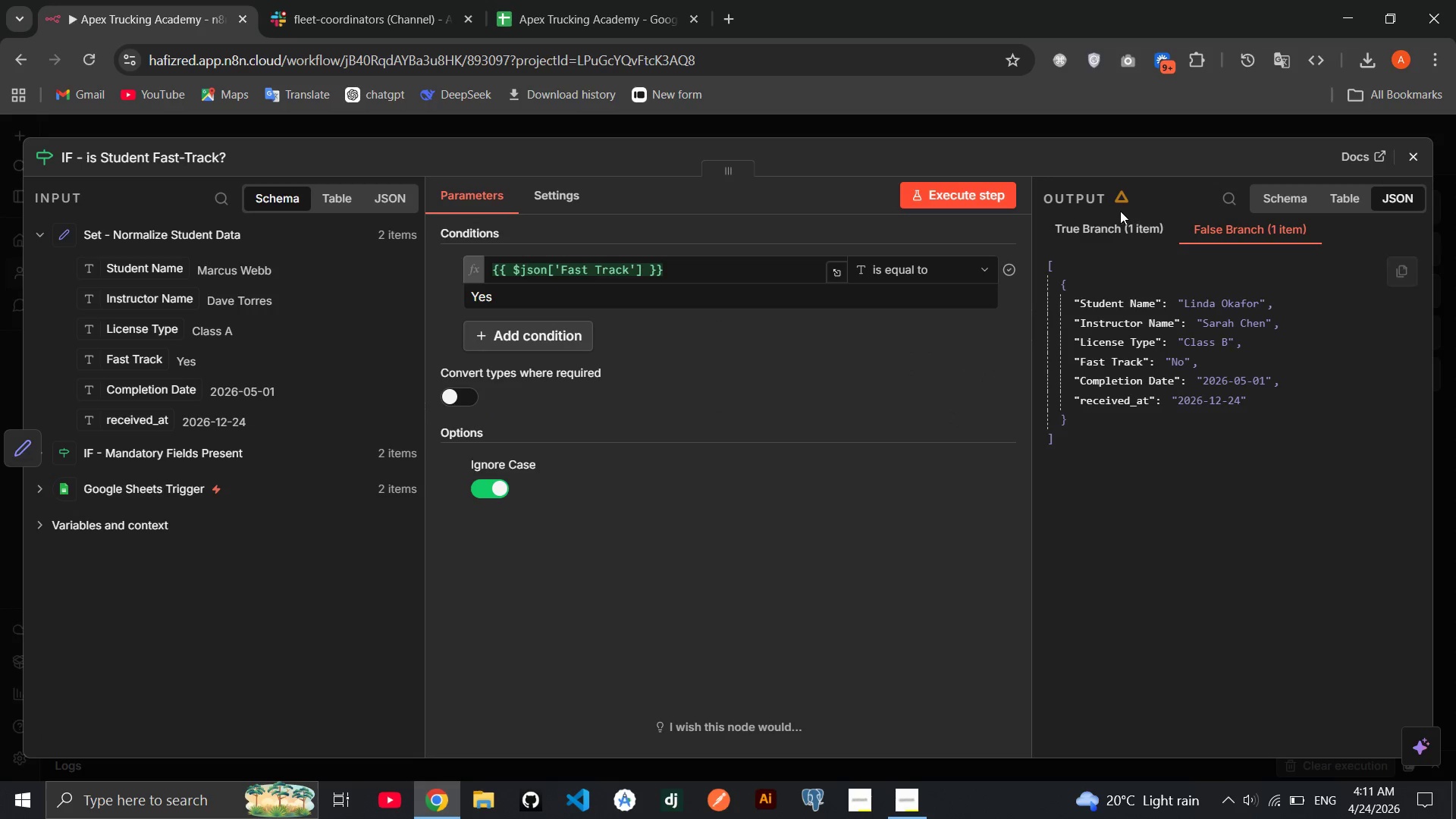 
left_click([1120, 211])
 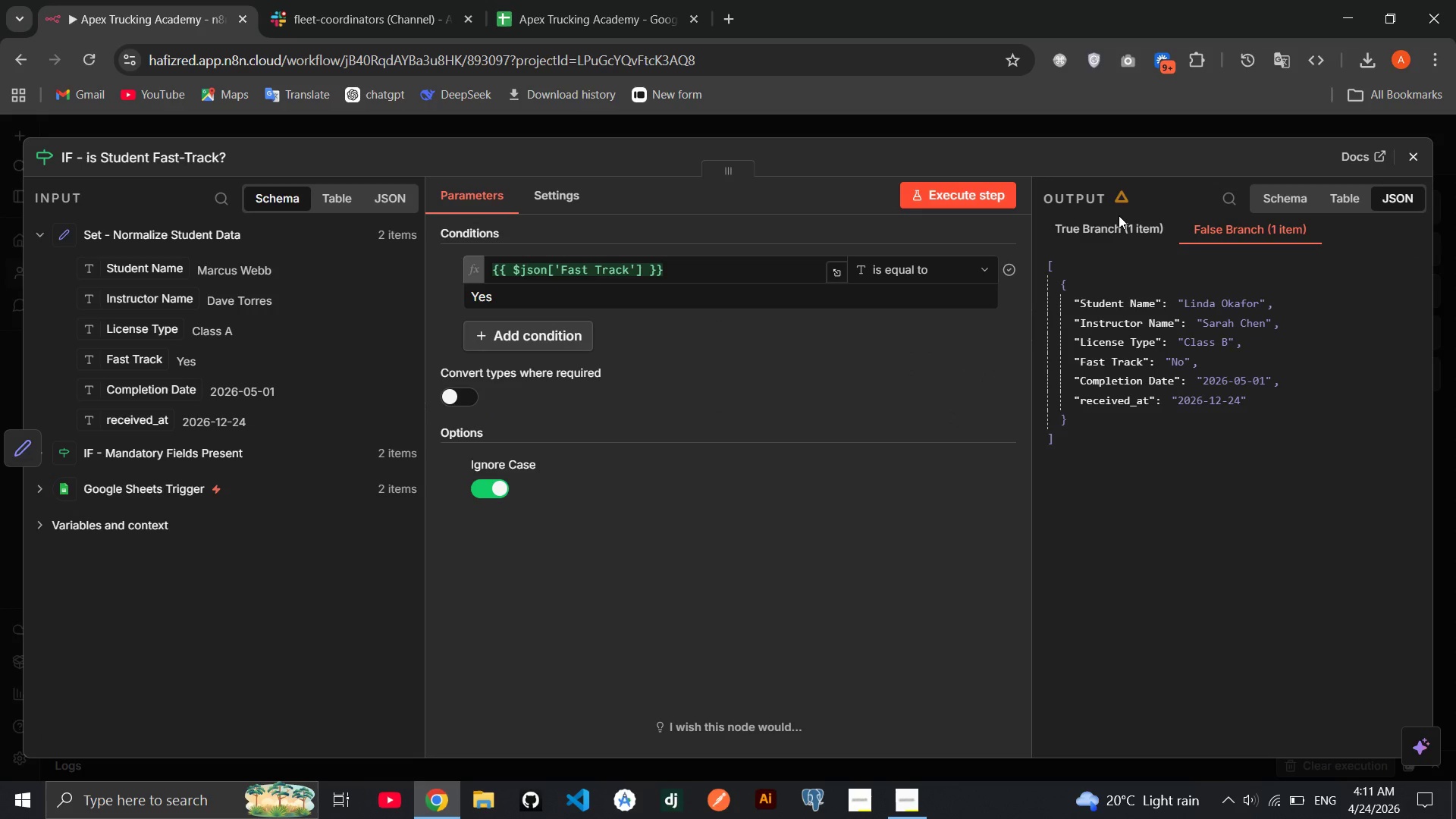 
left_click([1119, 215])
 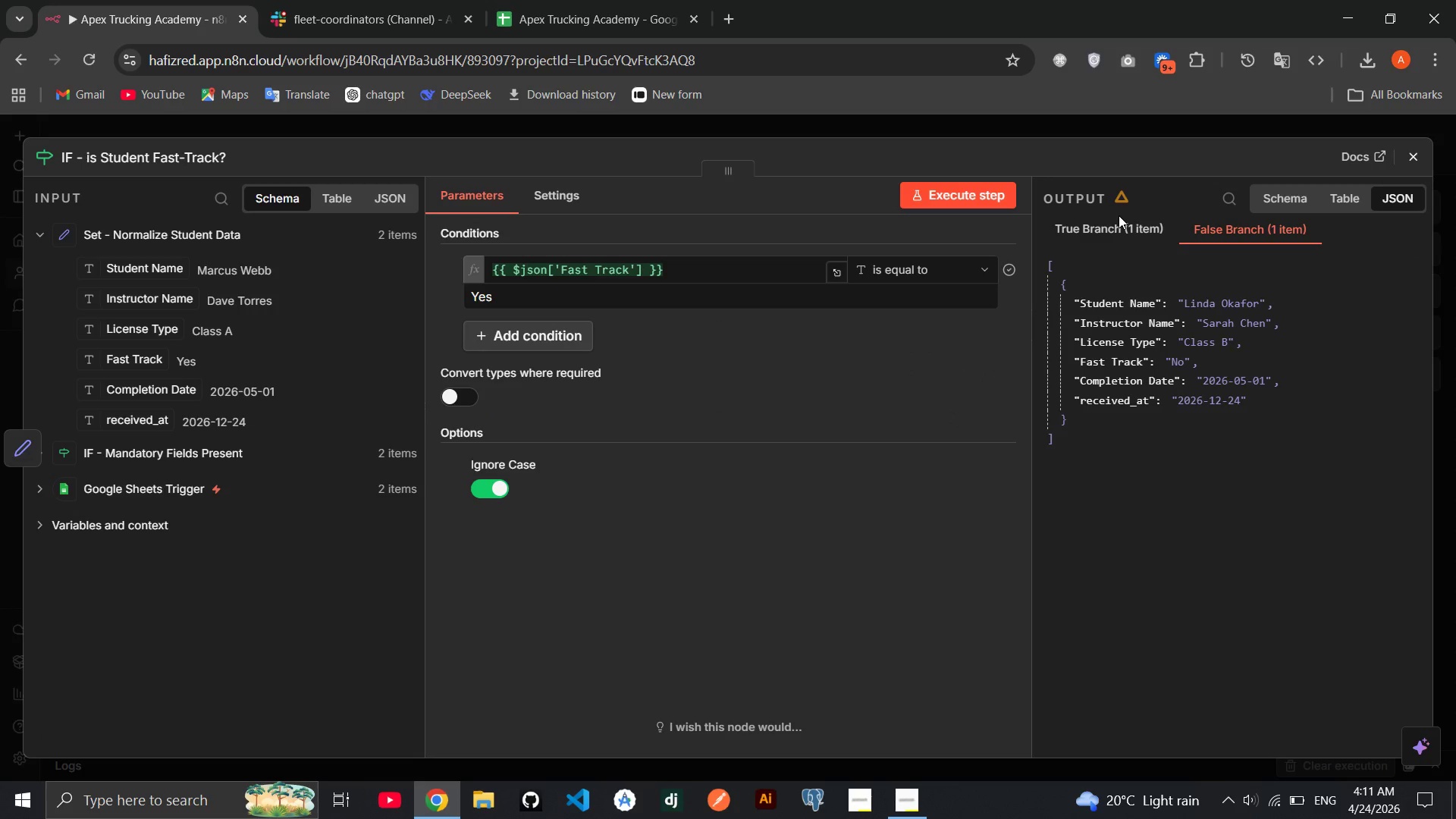 
left_click([1119, 215])
 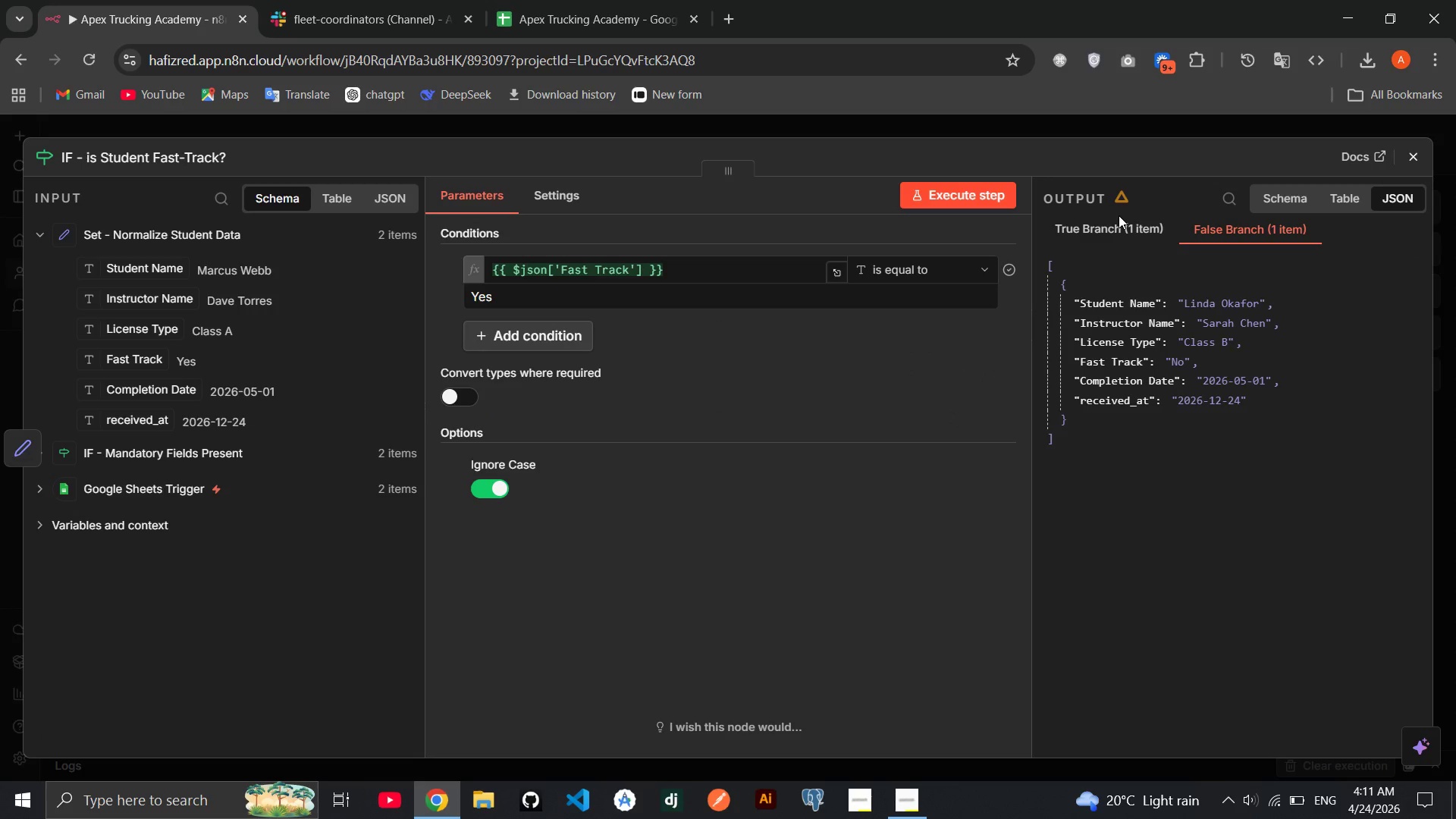 
left_click([1119, 215])
 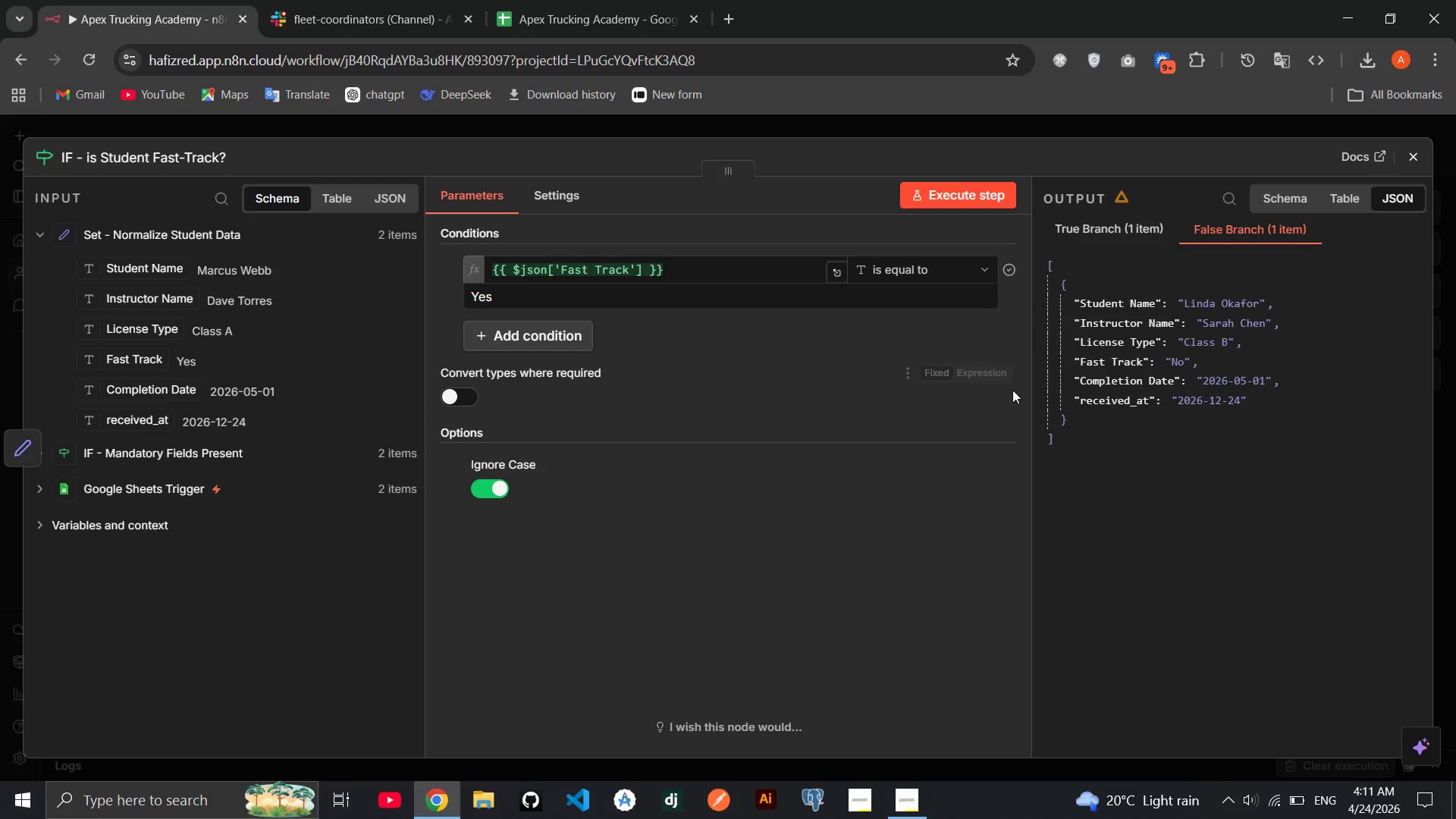 
wait(7.41)
 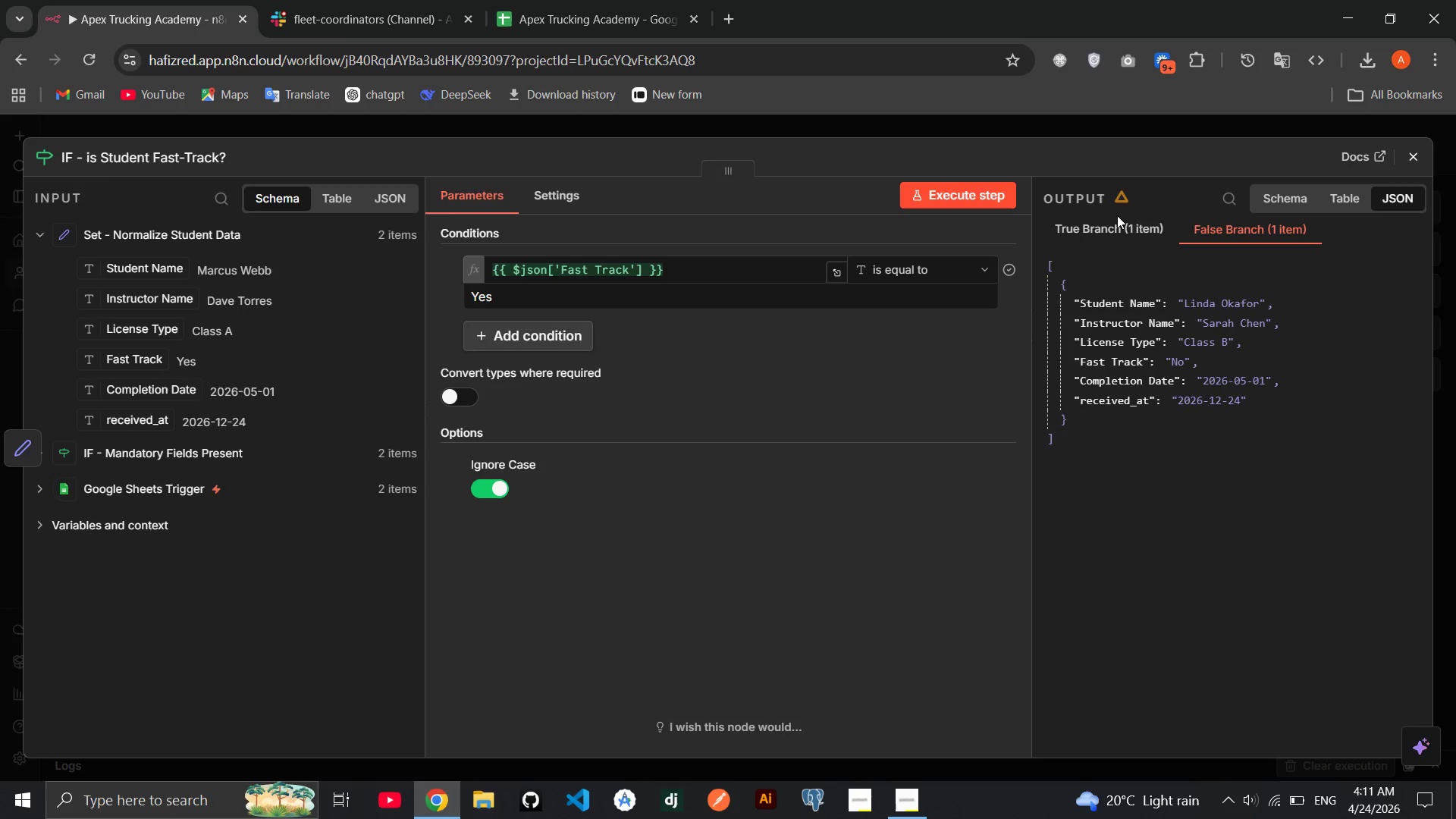 
mouse_move([1406, 165])
 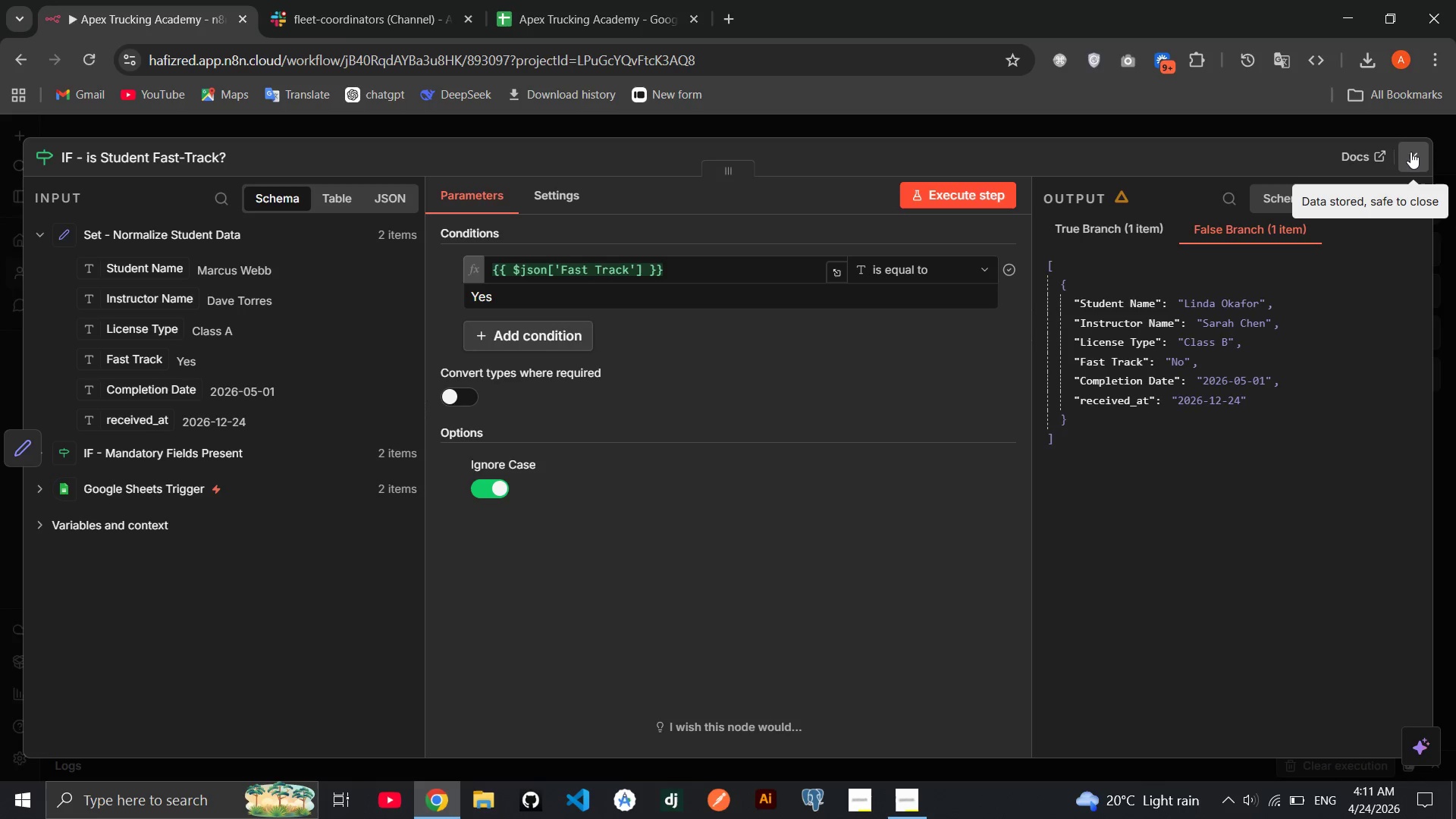 
left_click([1410, 152])
 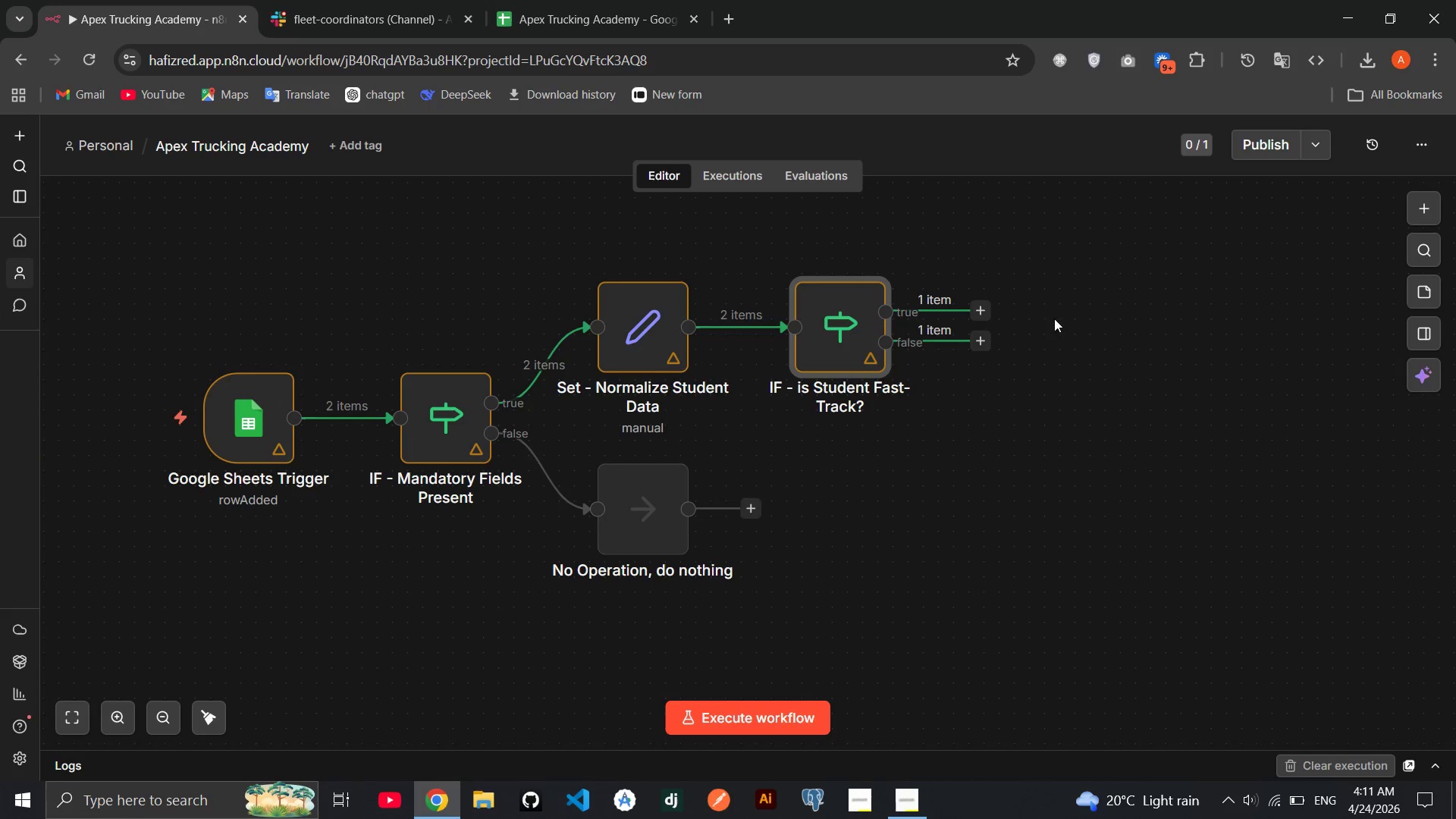 
left_click([984, 307])
 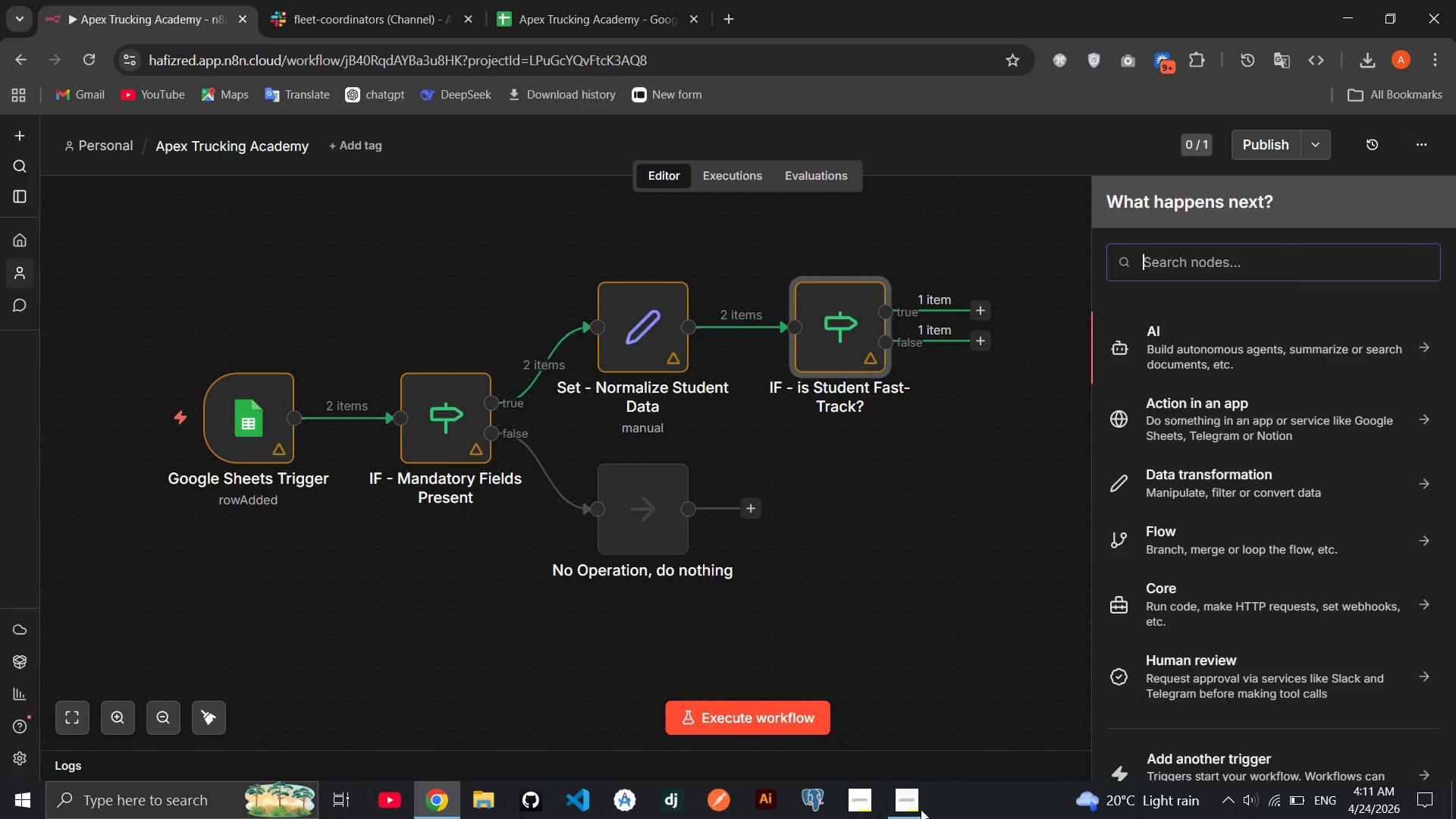 
left_click([917, 818])